 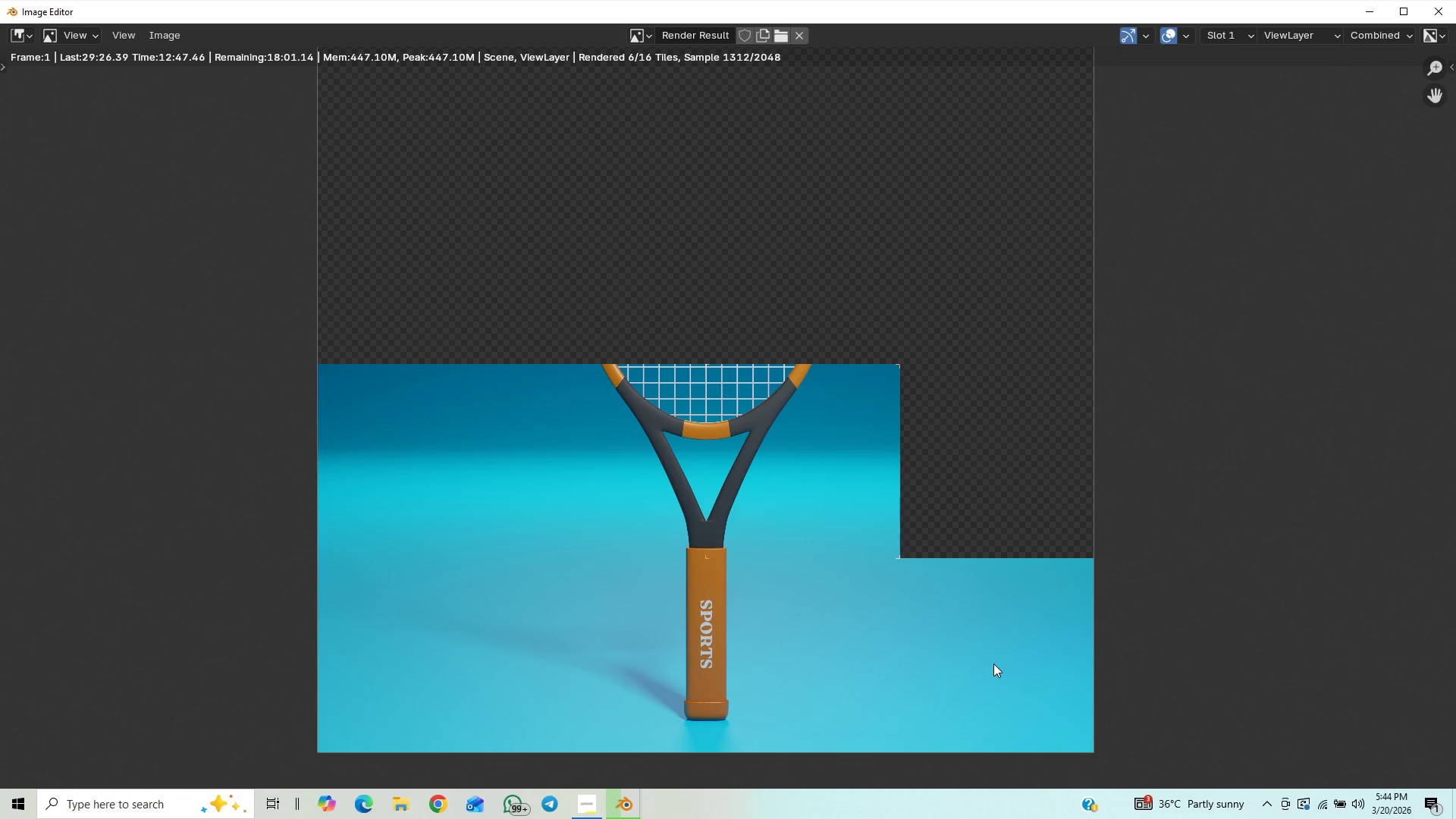 
scroll: coordinate [841, 609], scroll_direction: up, amount: 7.0
 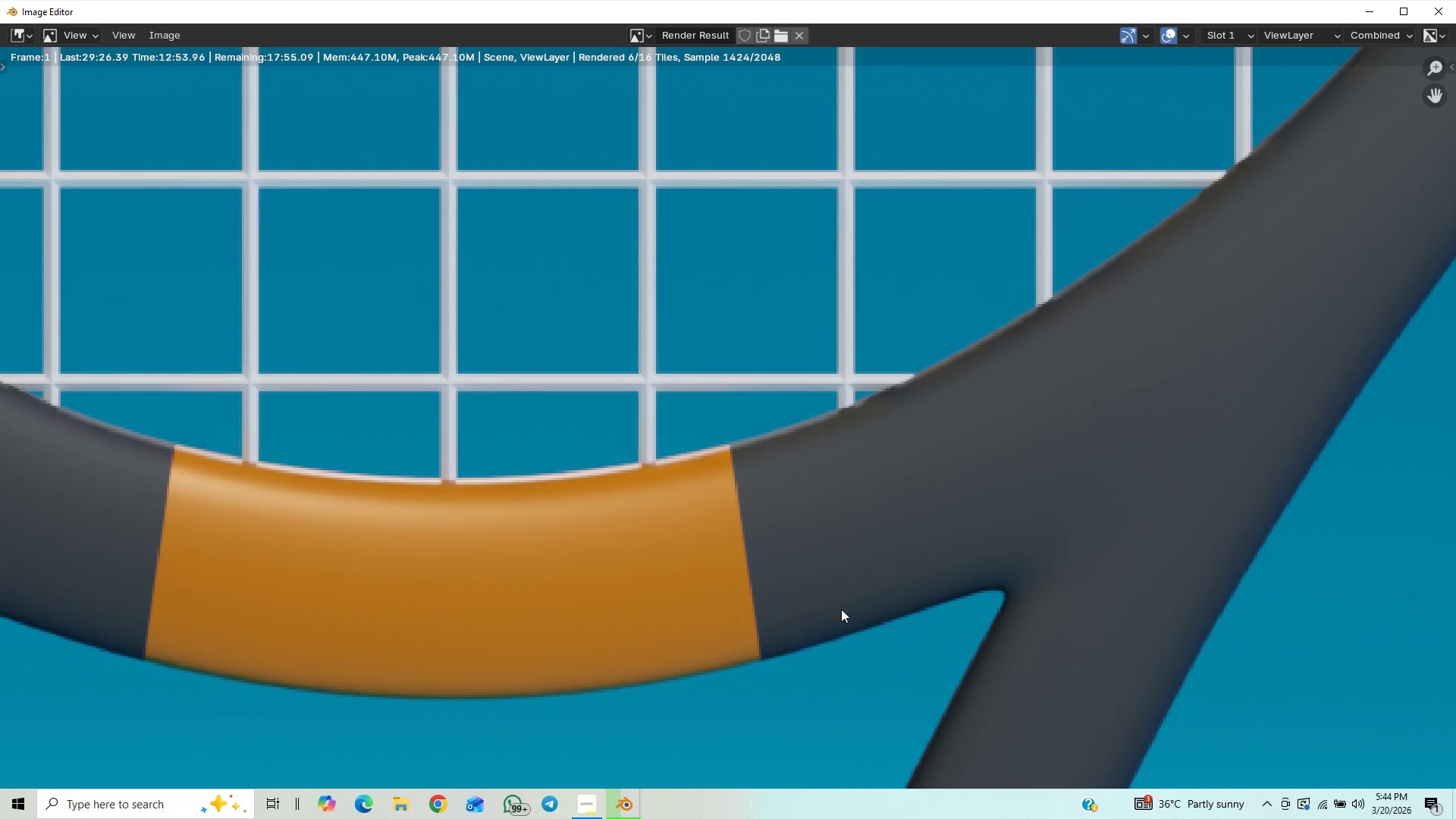 
scroll: coordinate [849, 636], scroll_direction: down, amount: 12.0
 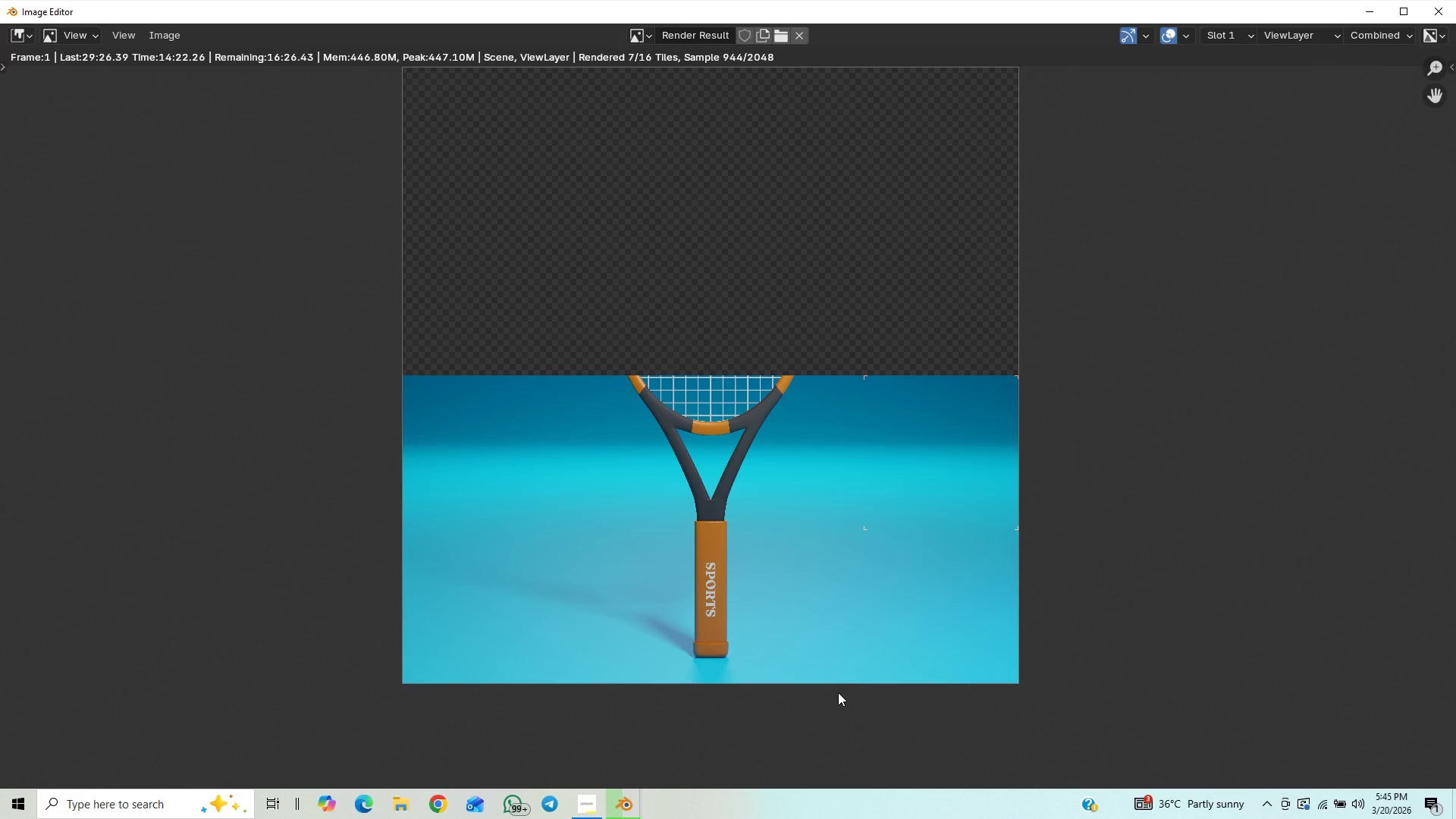 
wait(89.51)
 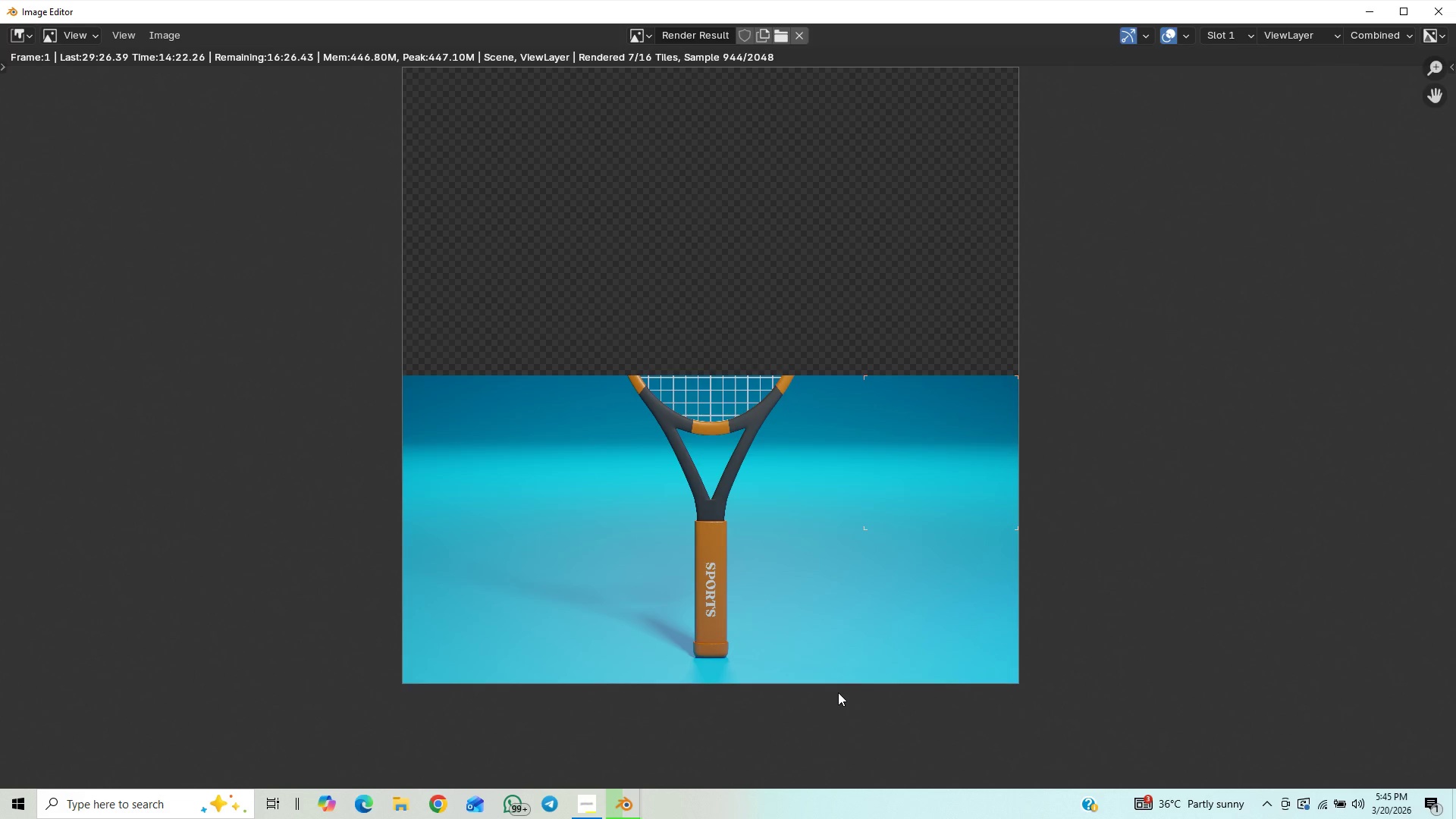 
left_click([588, 802])